 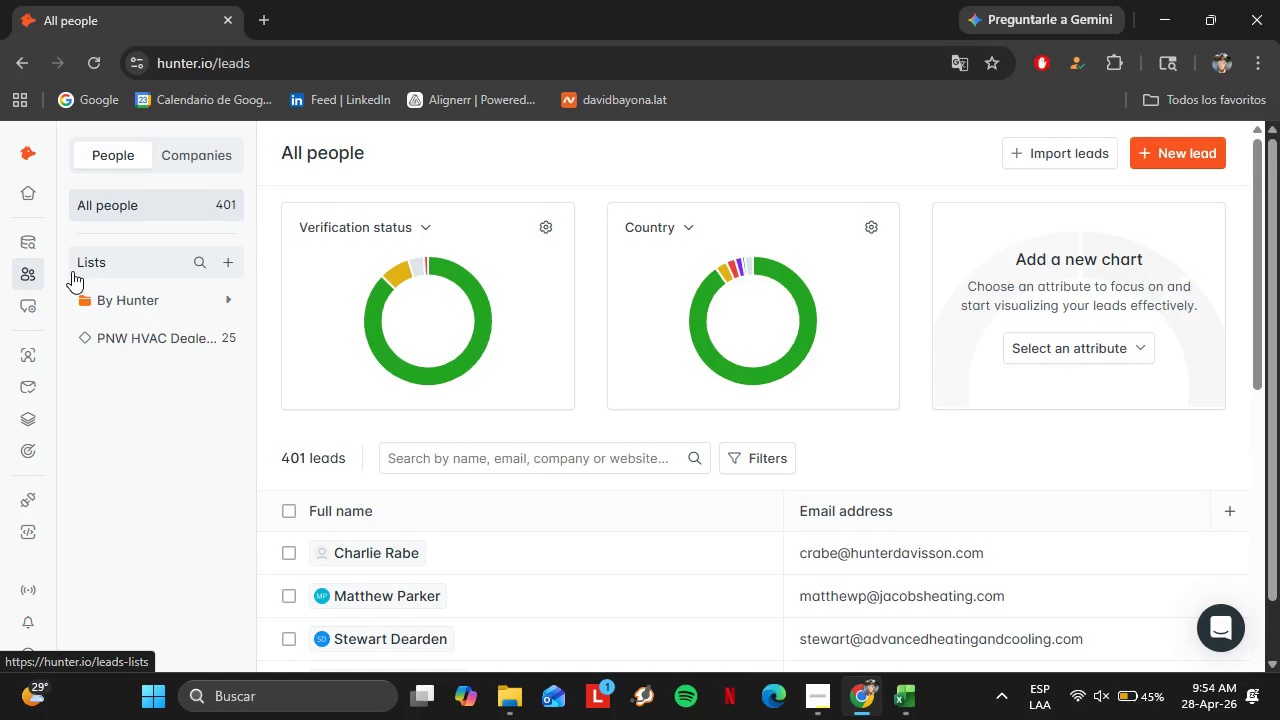 
left_click([227, 256])
 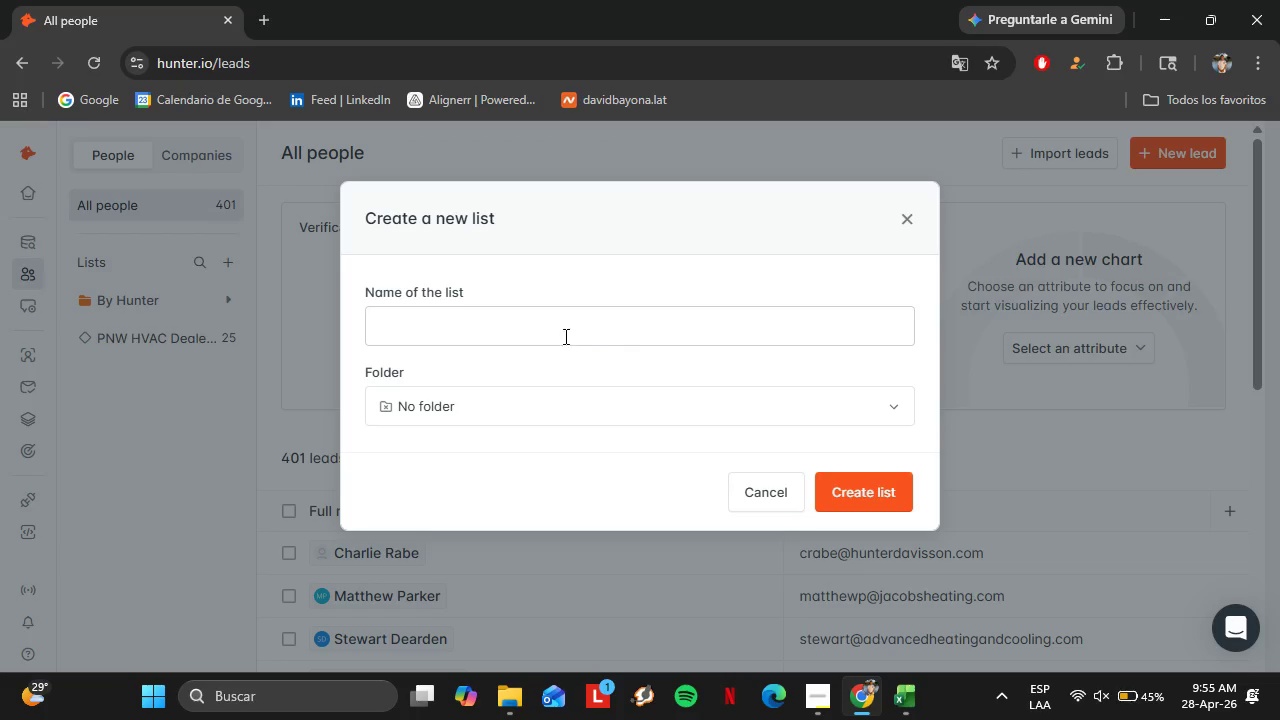 
left_click([554, 335])
 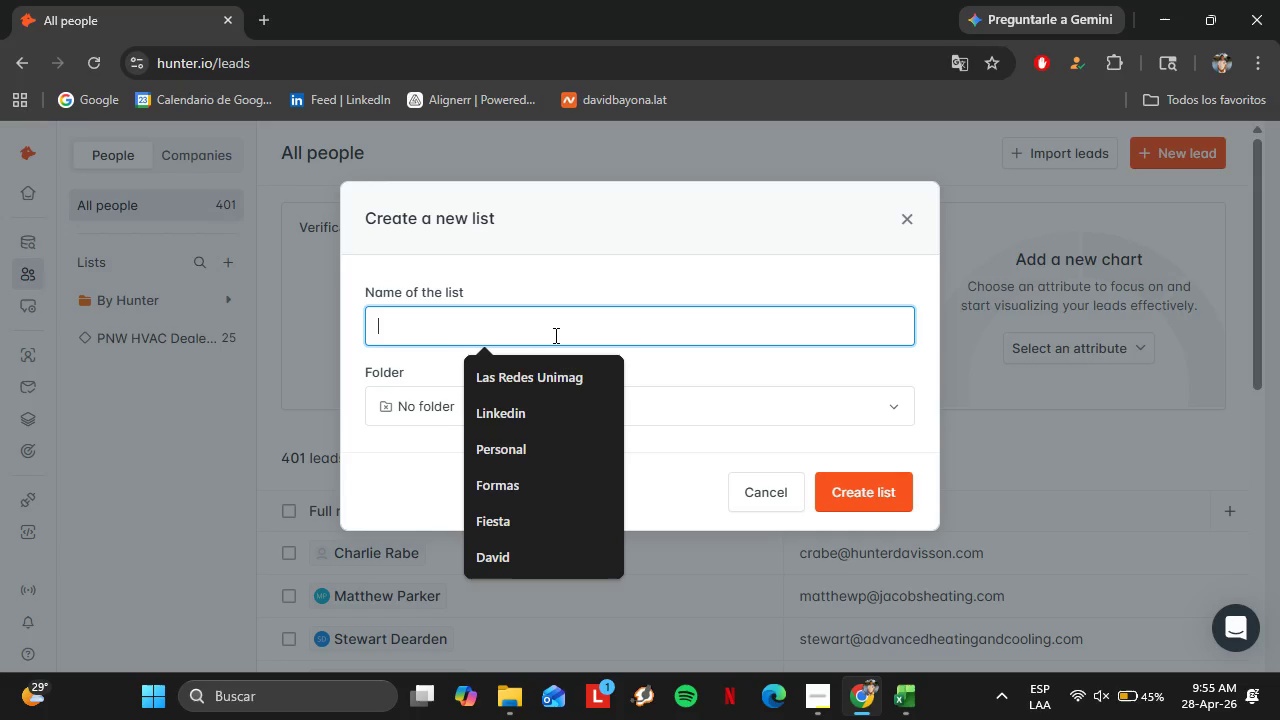 
type(Whos)
key(Backspace)
type(lesale Outreach)
 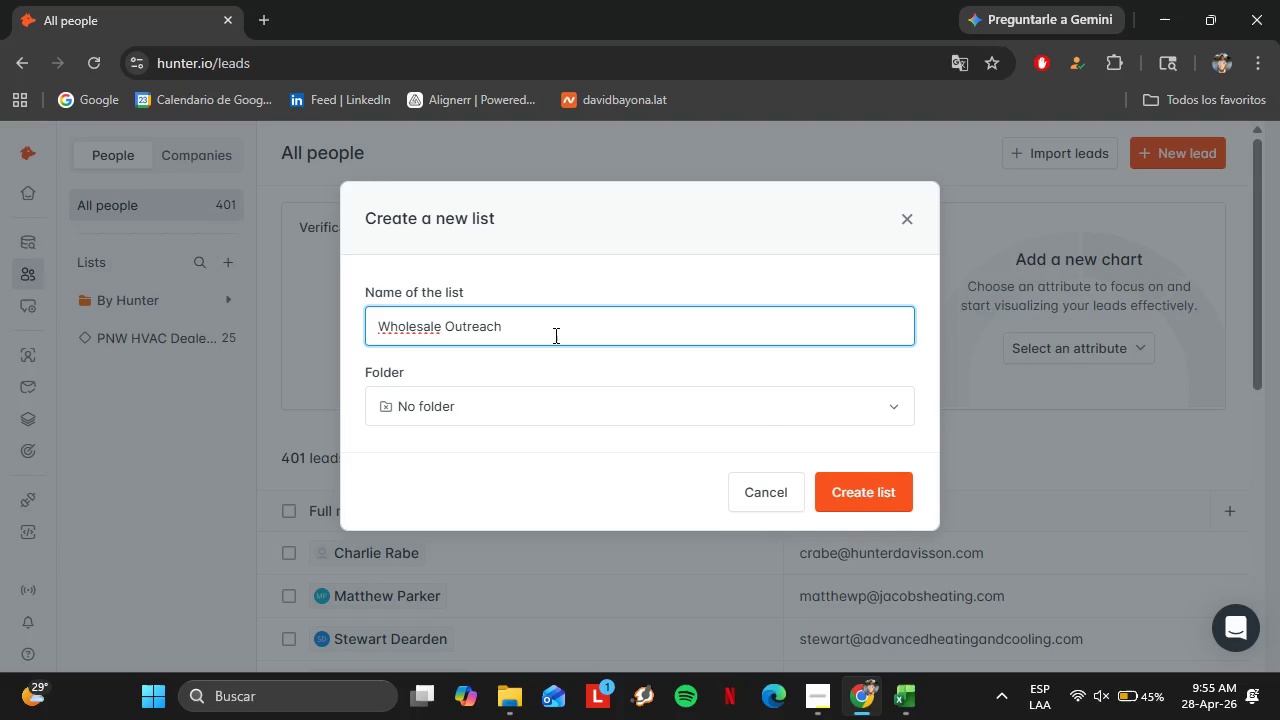 
left_click([826, 700])